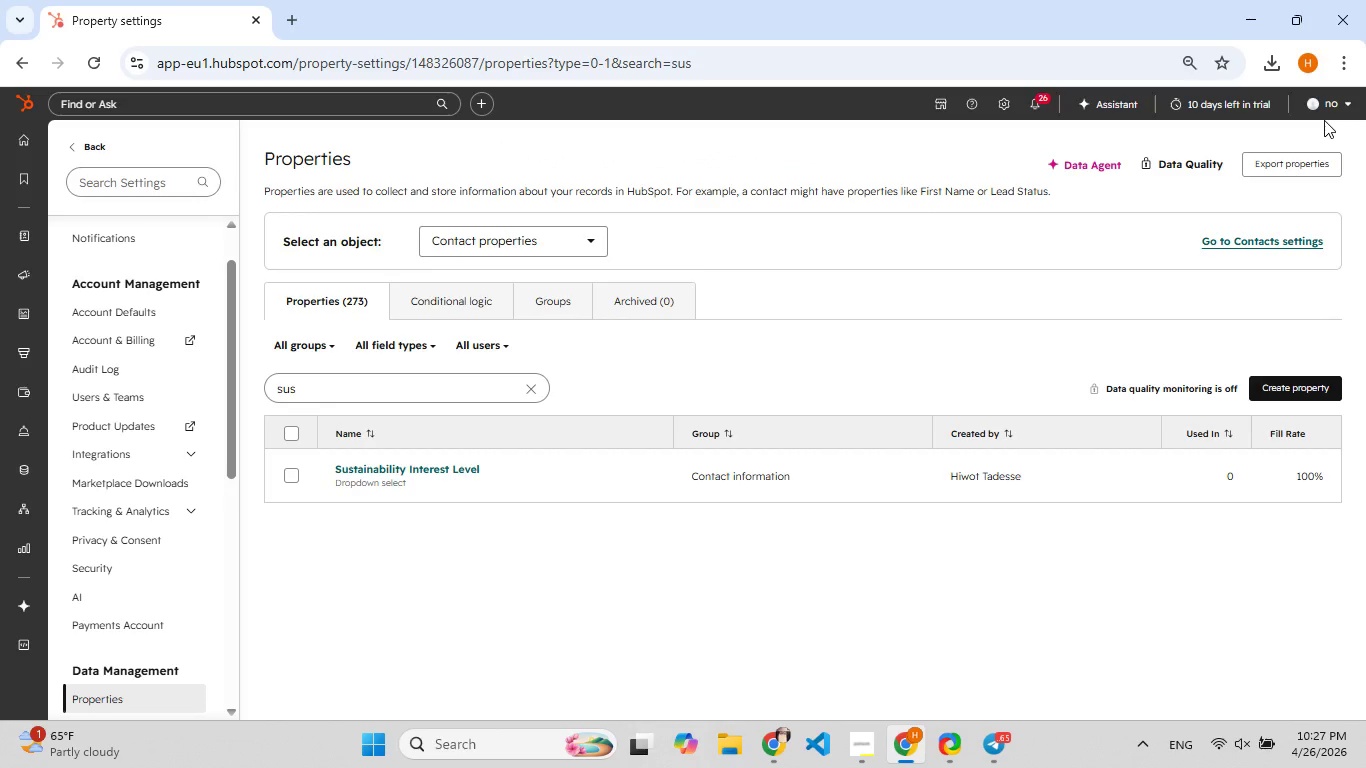 
wait(18.98)
 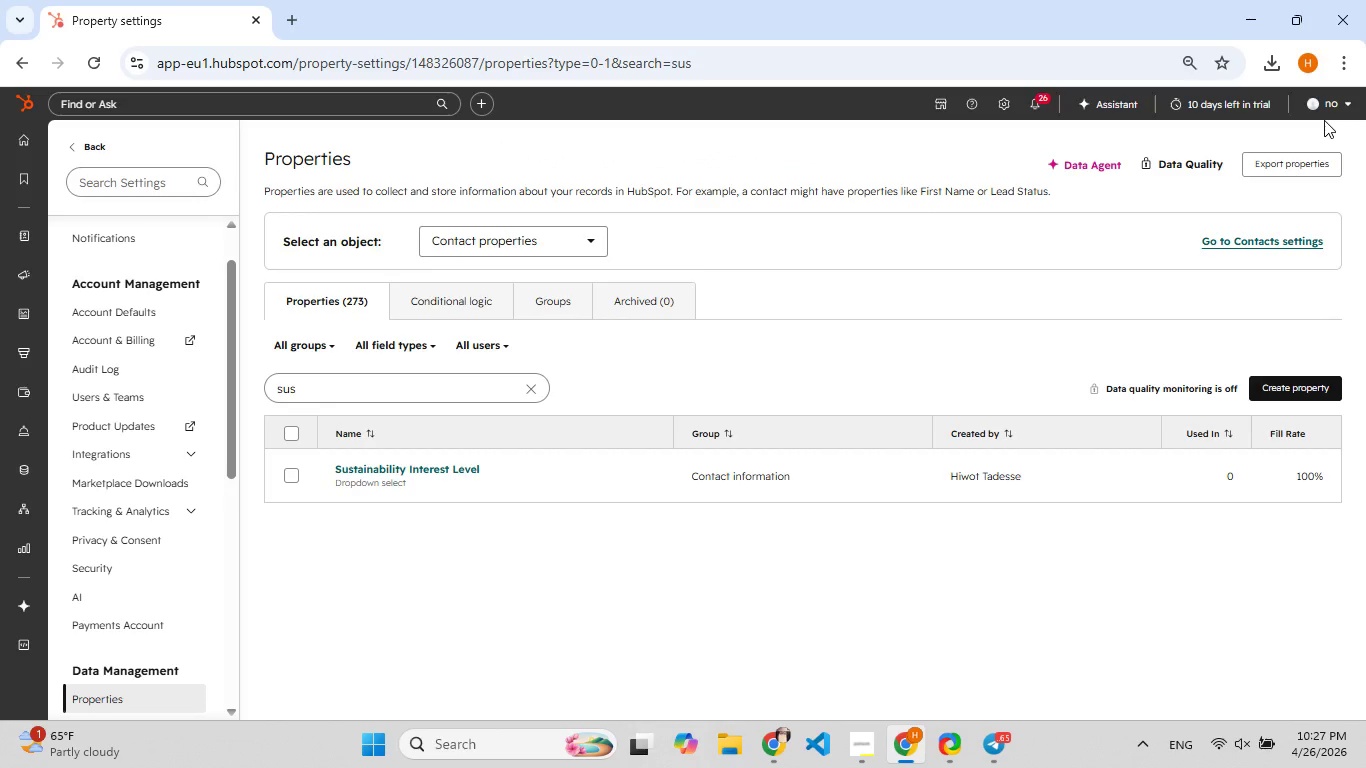 
mouse_move([33, 273])
 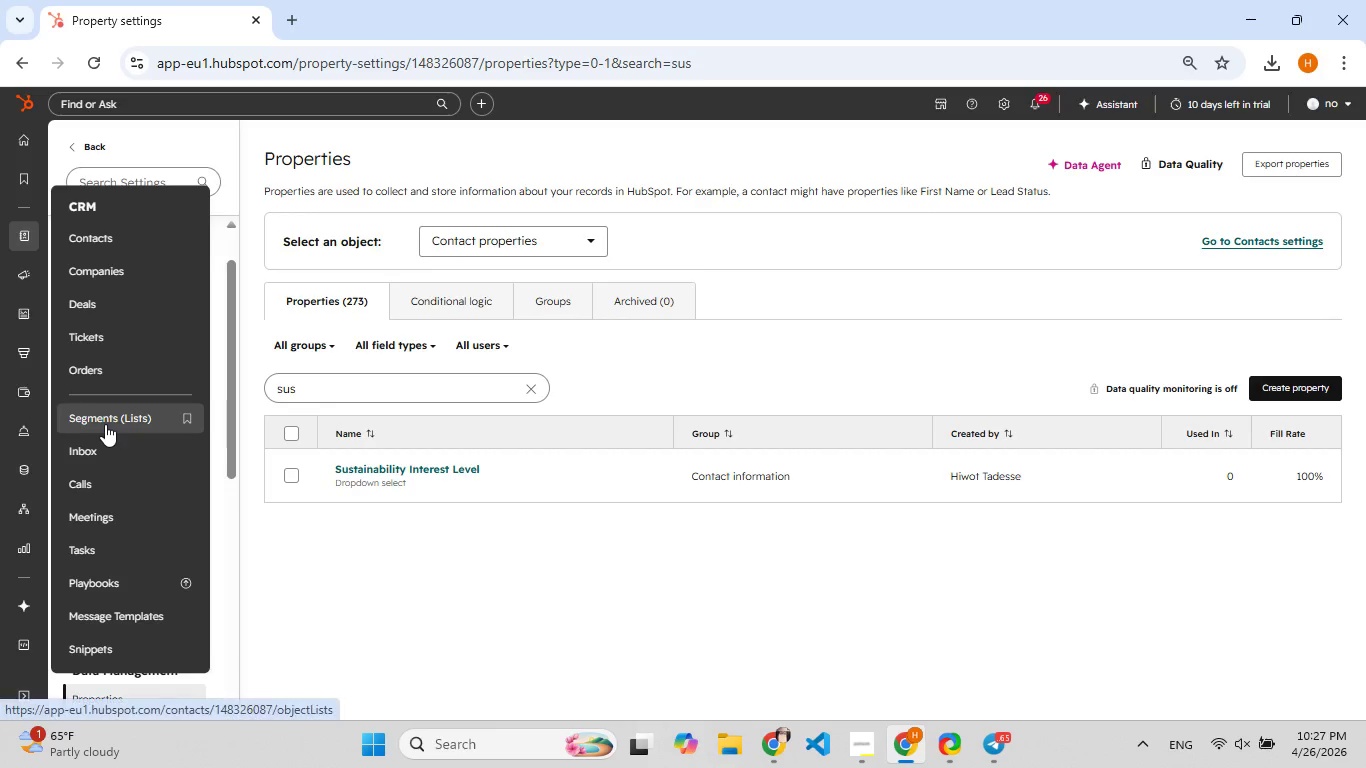 
left_click([105, 424])
 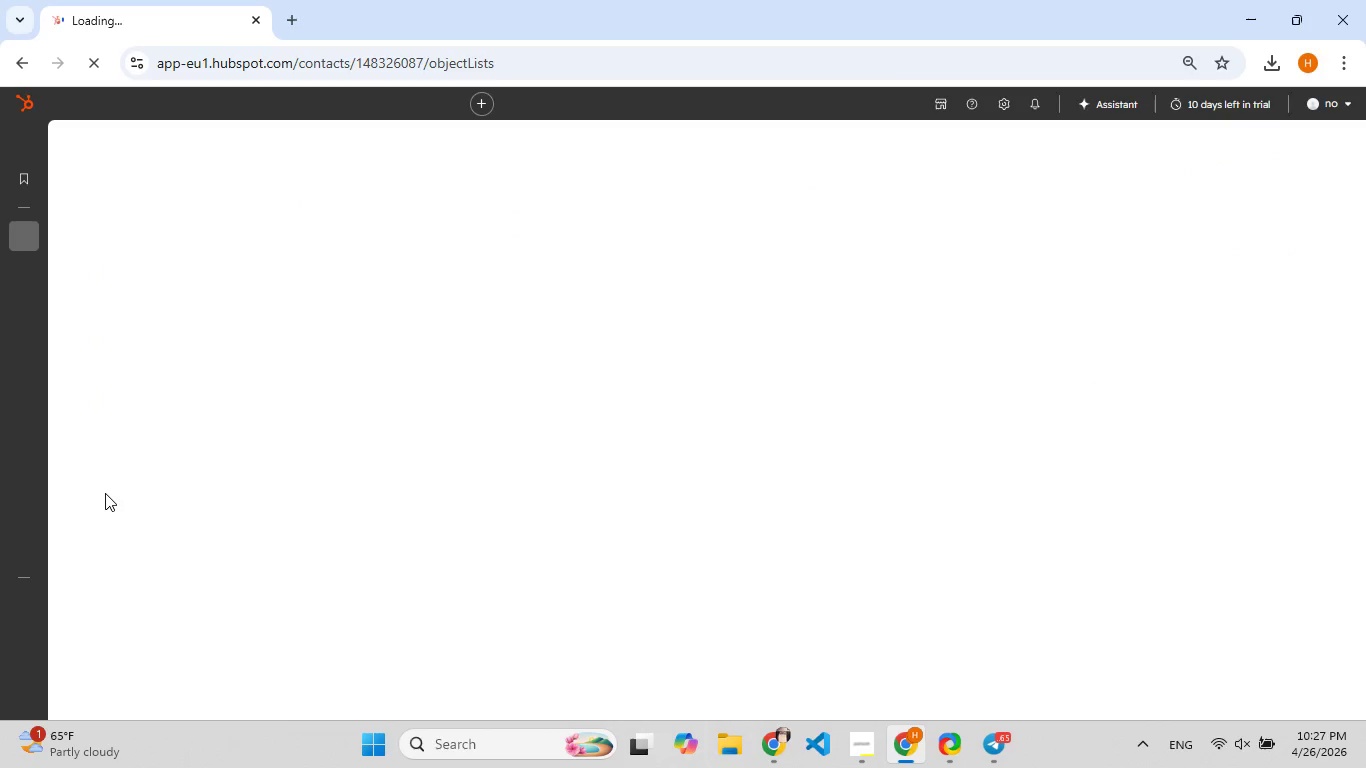 
wait(7.12)
 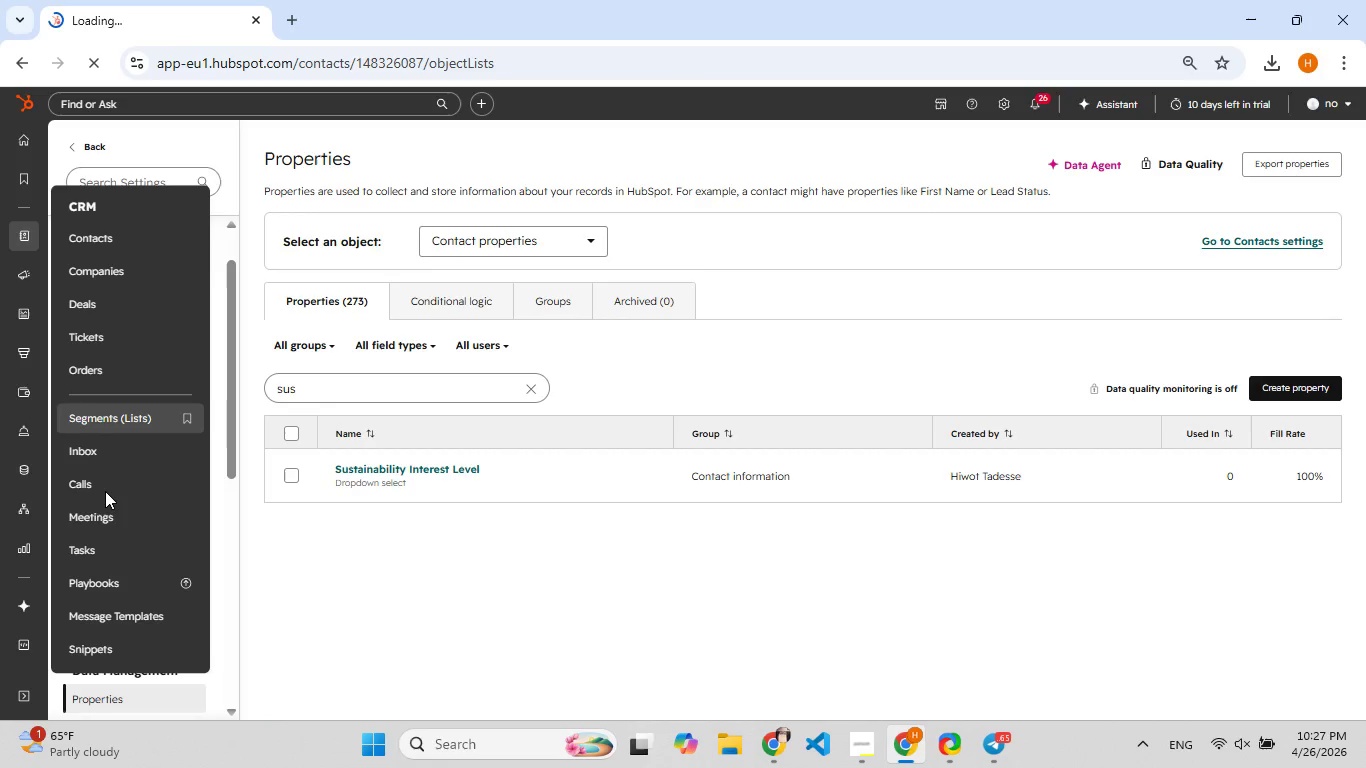 
left_click([847, 752])